 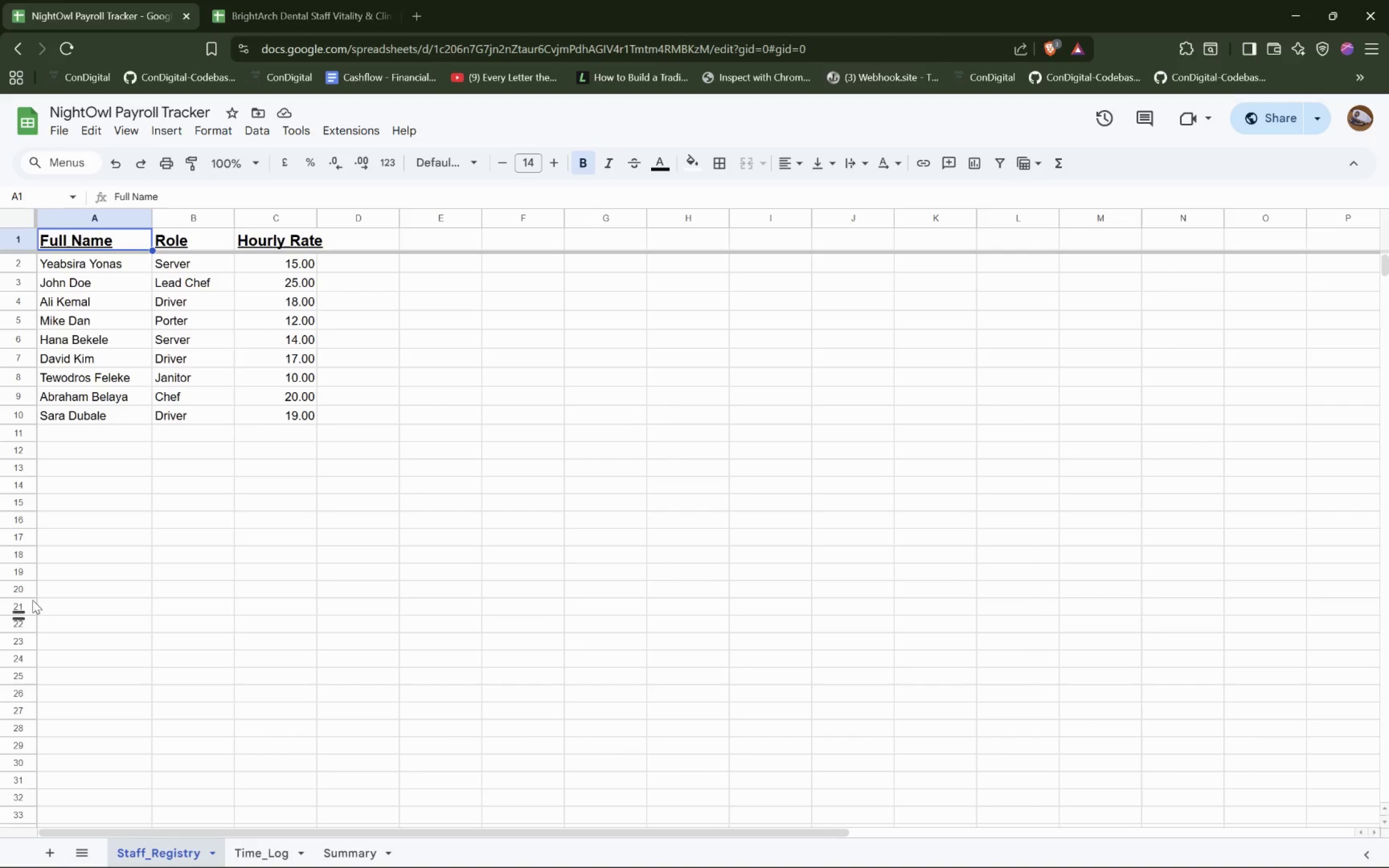 
scroll: coordinate [273, 399], scroll_direction: down, amount: 3.0
 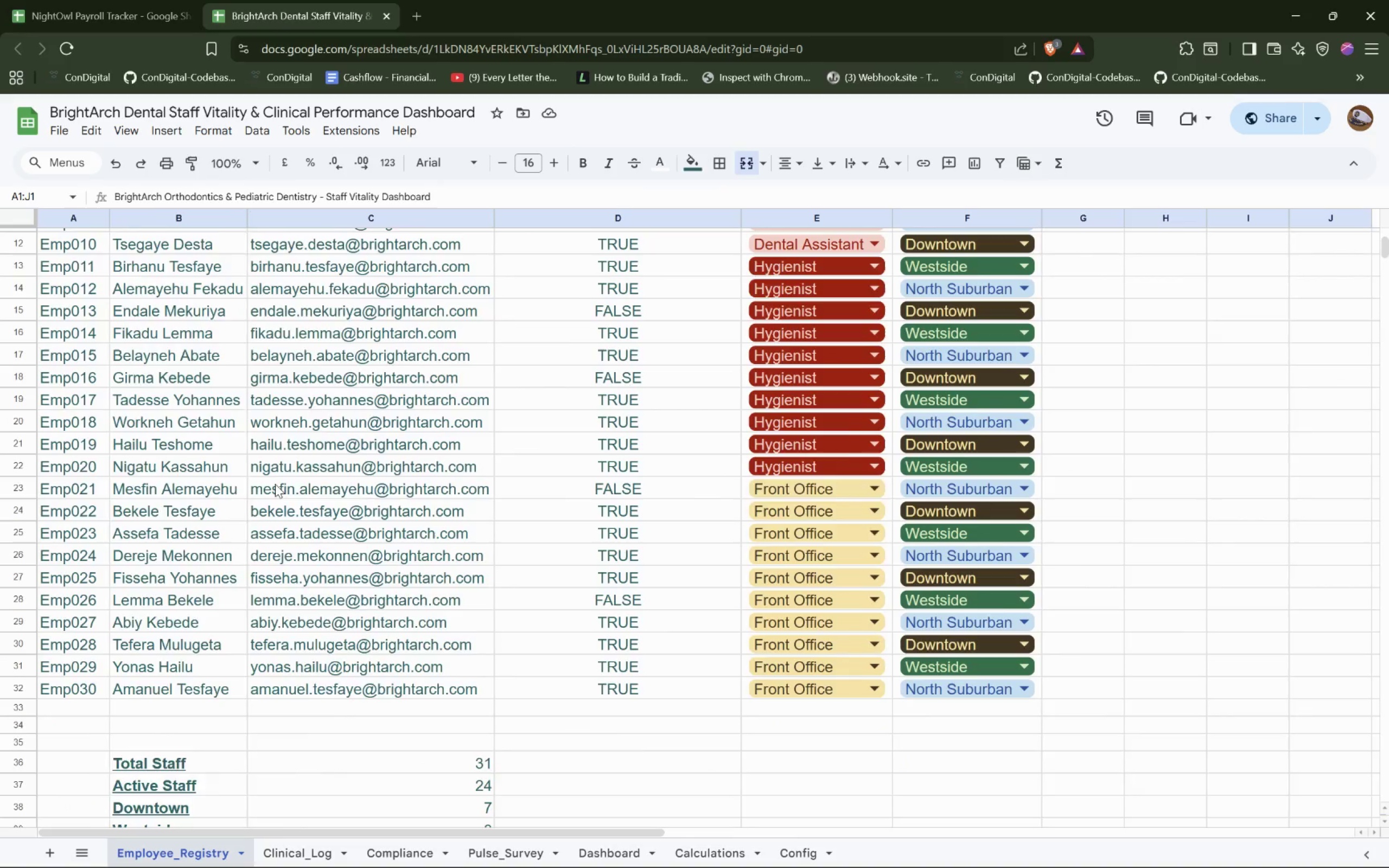 
scroll: coordinate [275, 483], scroll_direction: up, amount: 3.0
 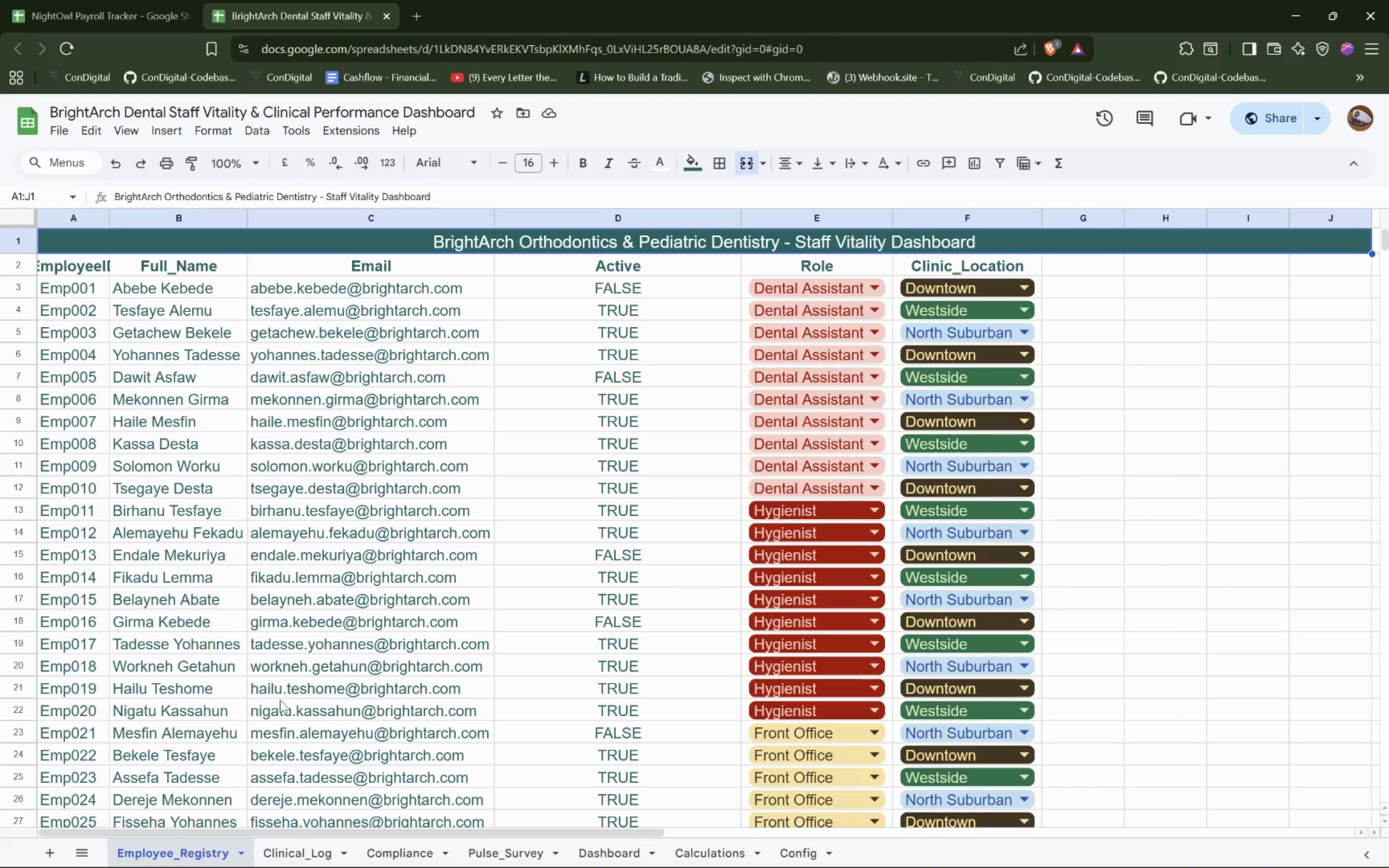 
scroll: coordinate [387, 542], scroll_direction: down, amount: 2.0
 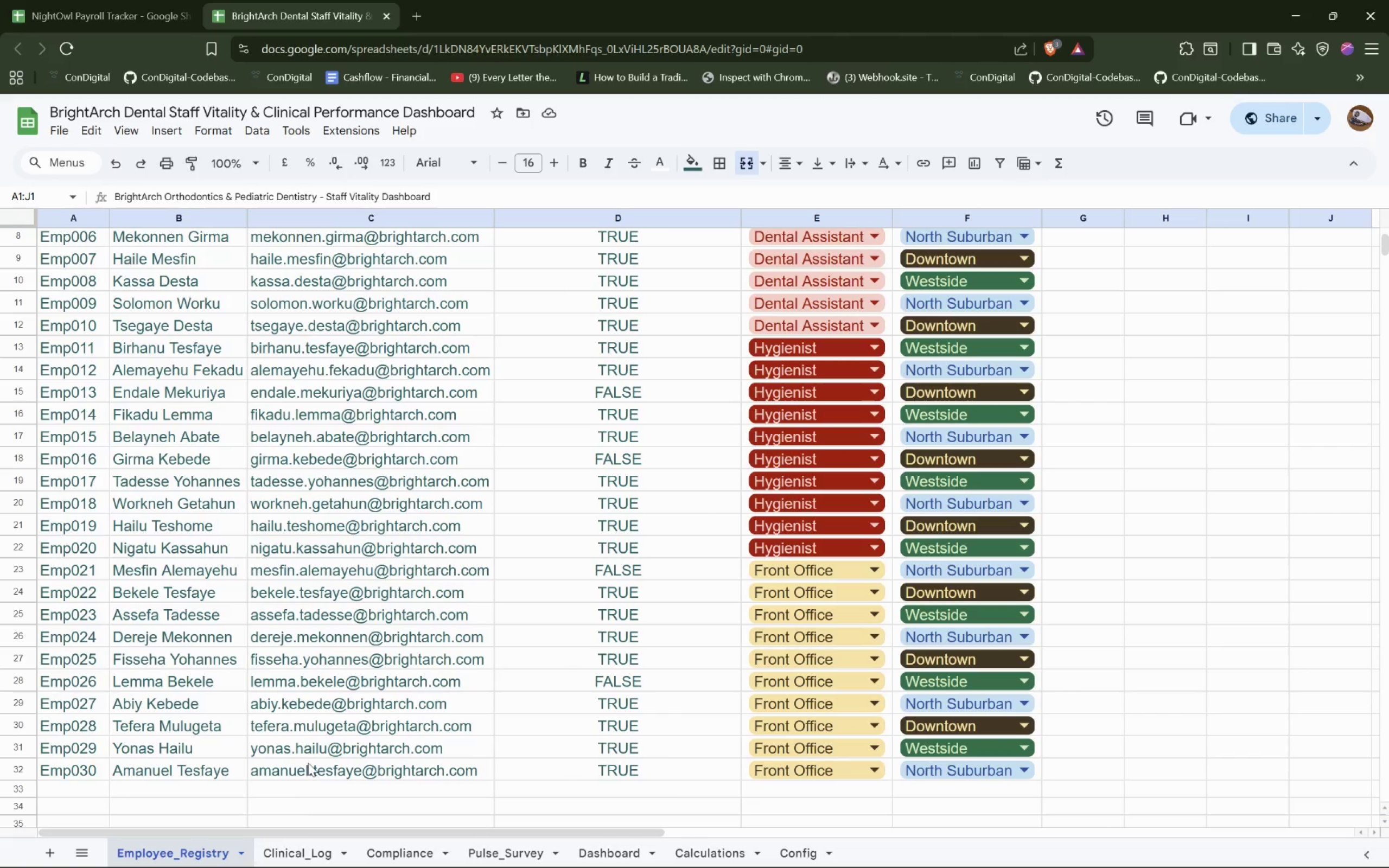 
scroll: coordinate [351, 695], scroll_direction: up, amount: 6.0